 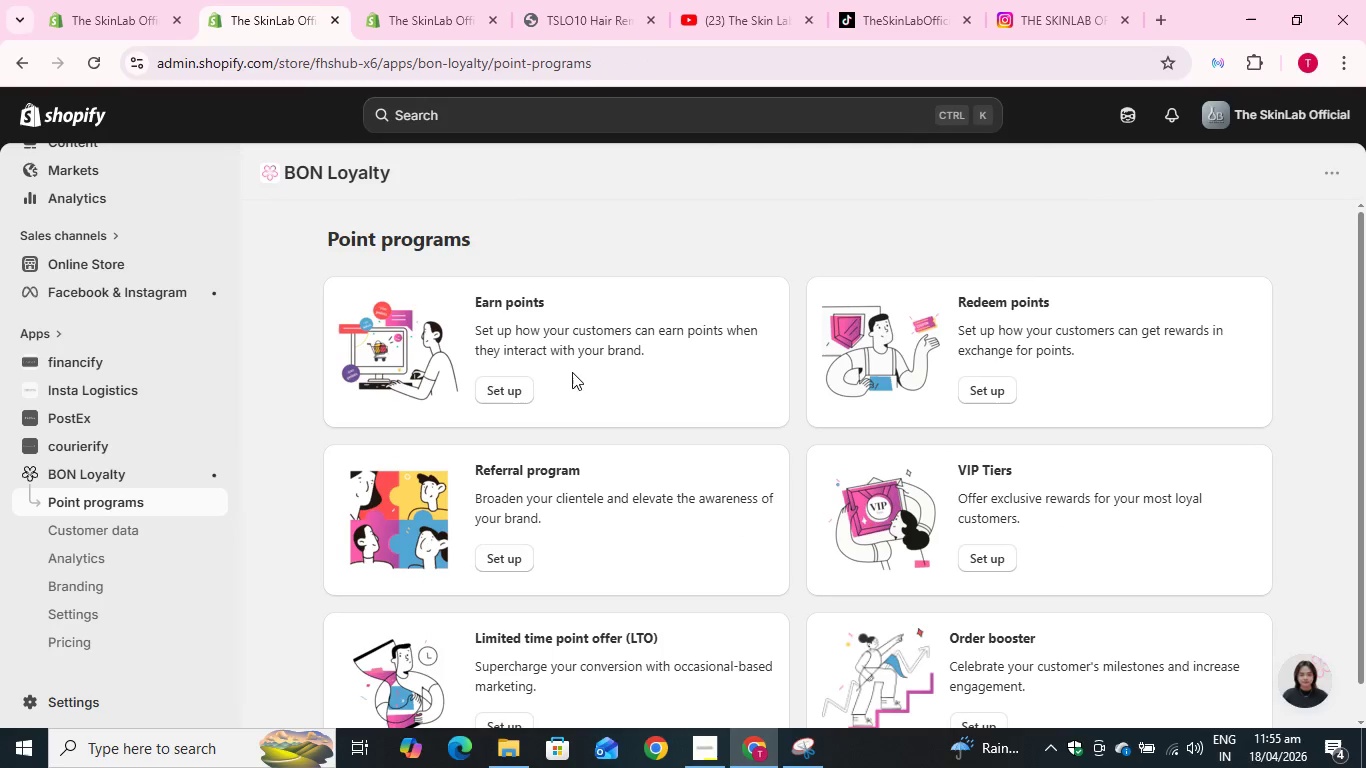 
left_click([498, 559])
 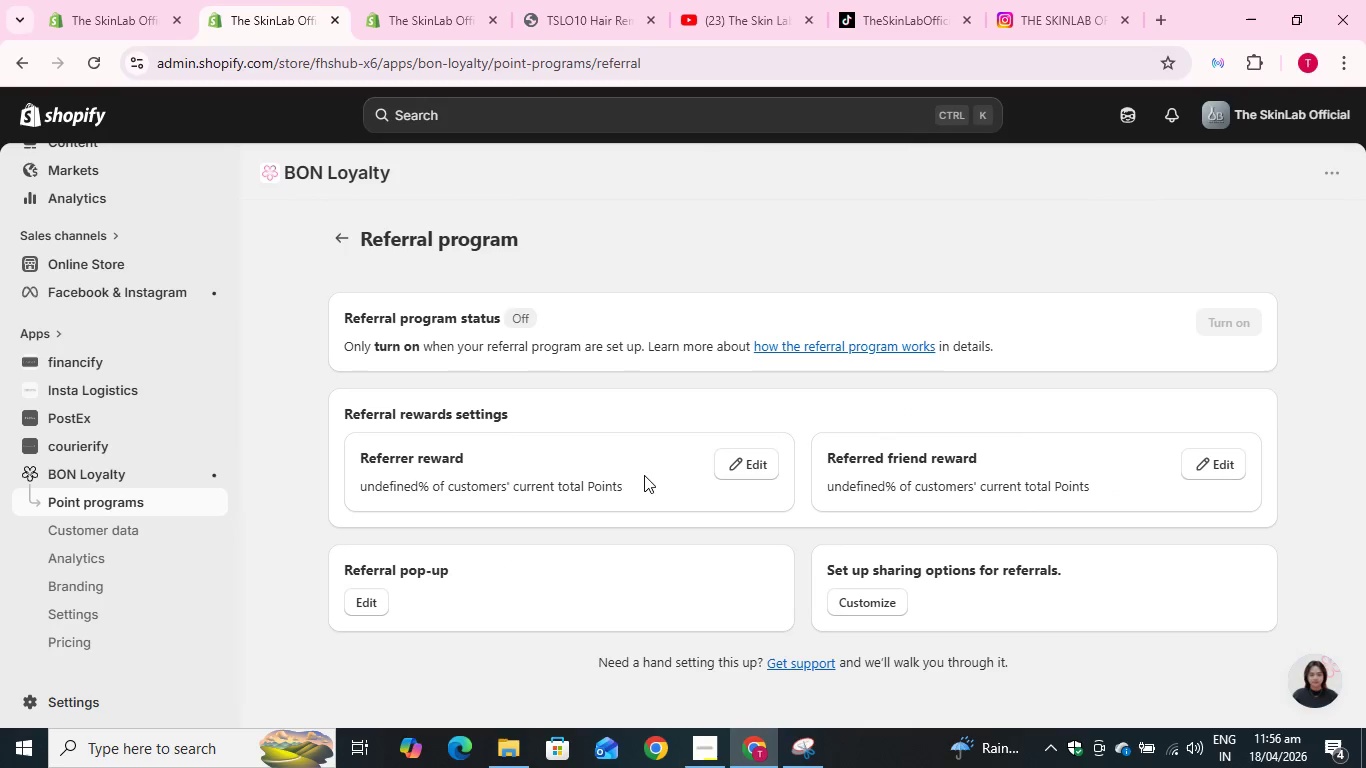 
scroll: coordinate [644, 472], scroll_direction: down, amount: 1.0
 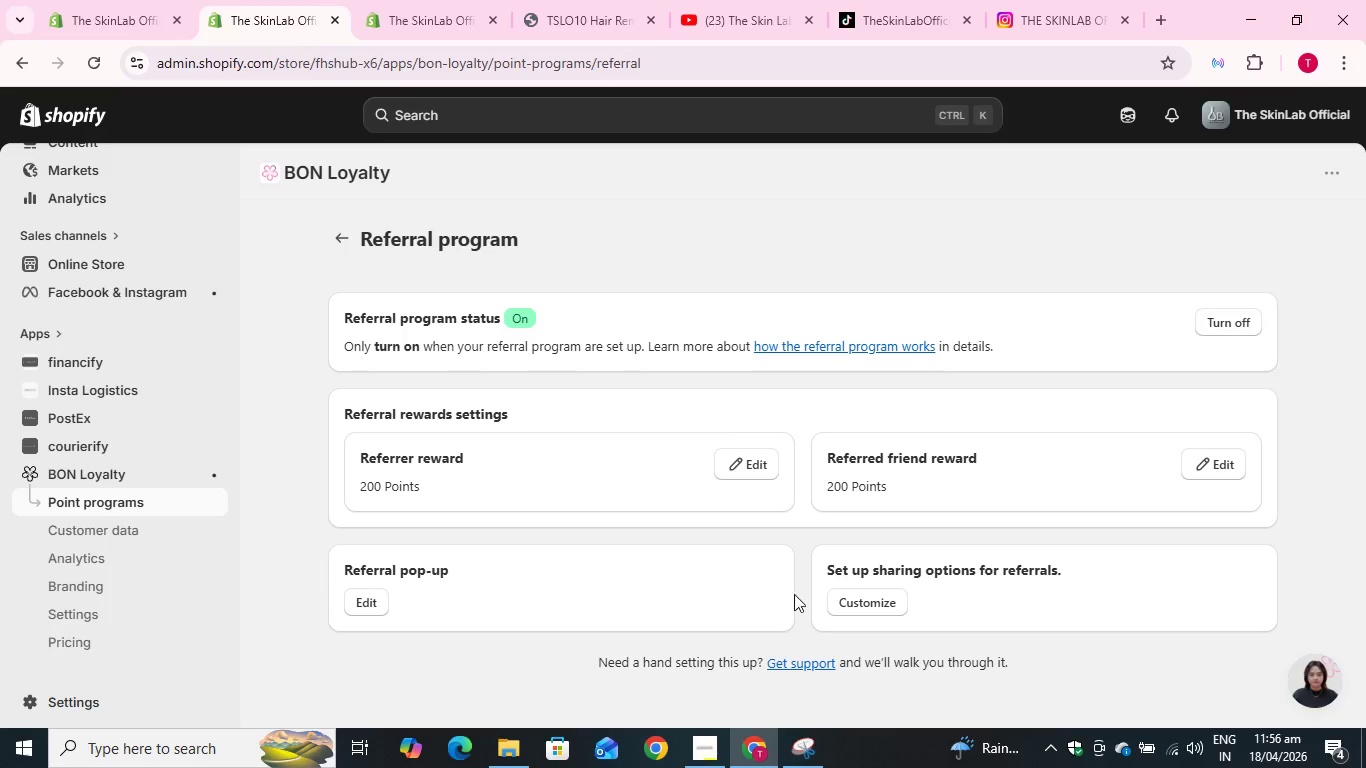 
left_click([808, 739])
 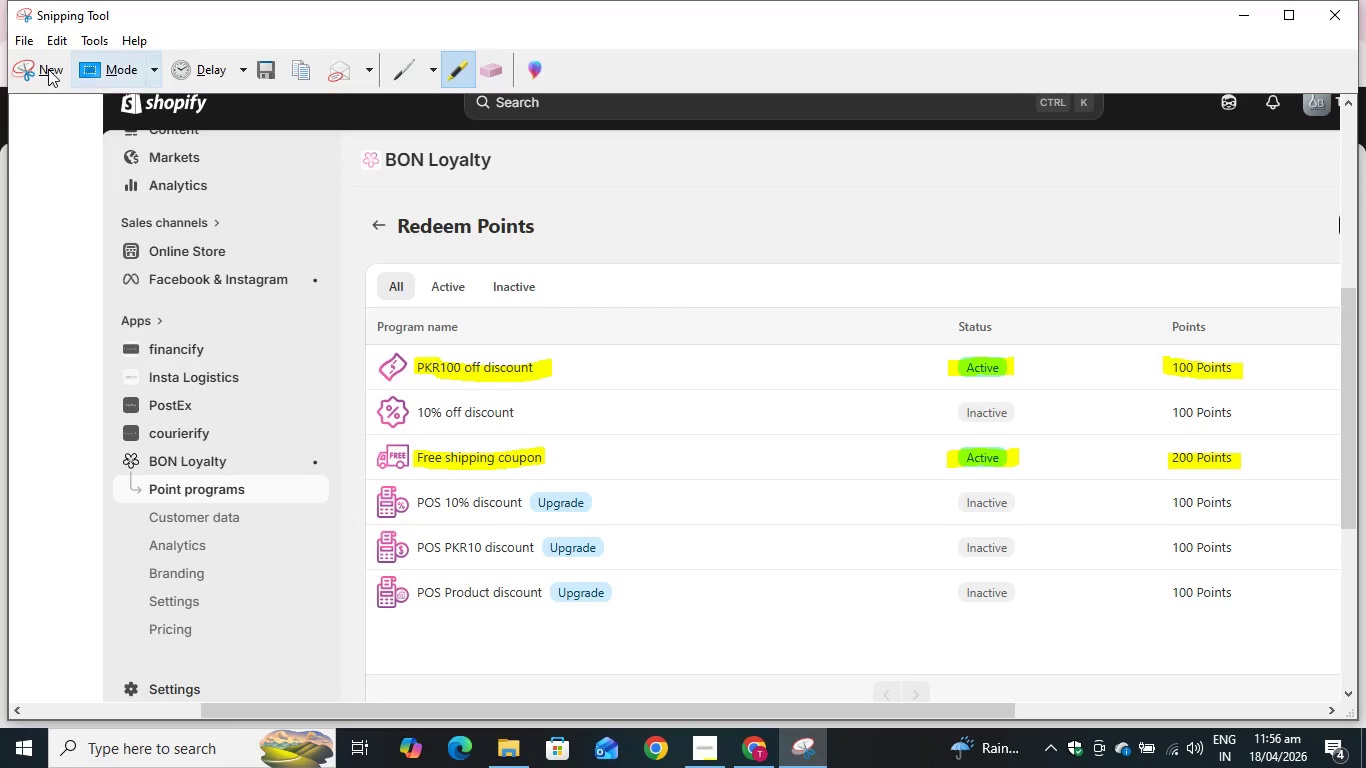 
left_click([46, 69])
 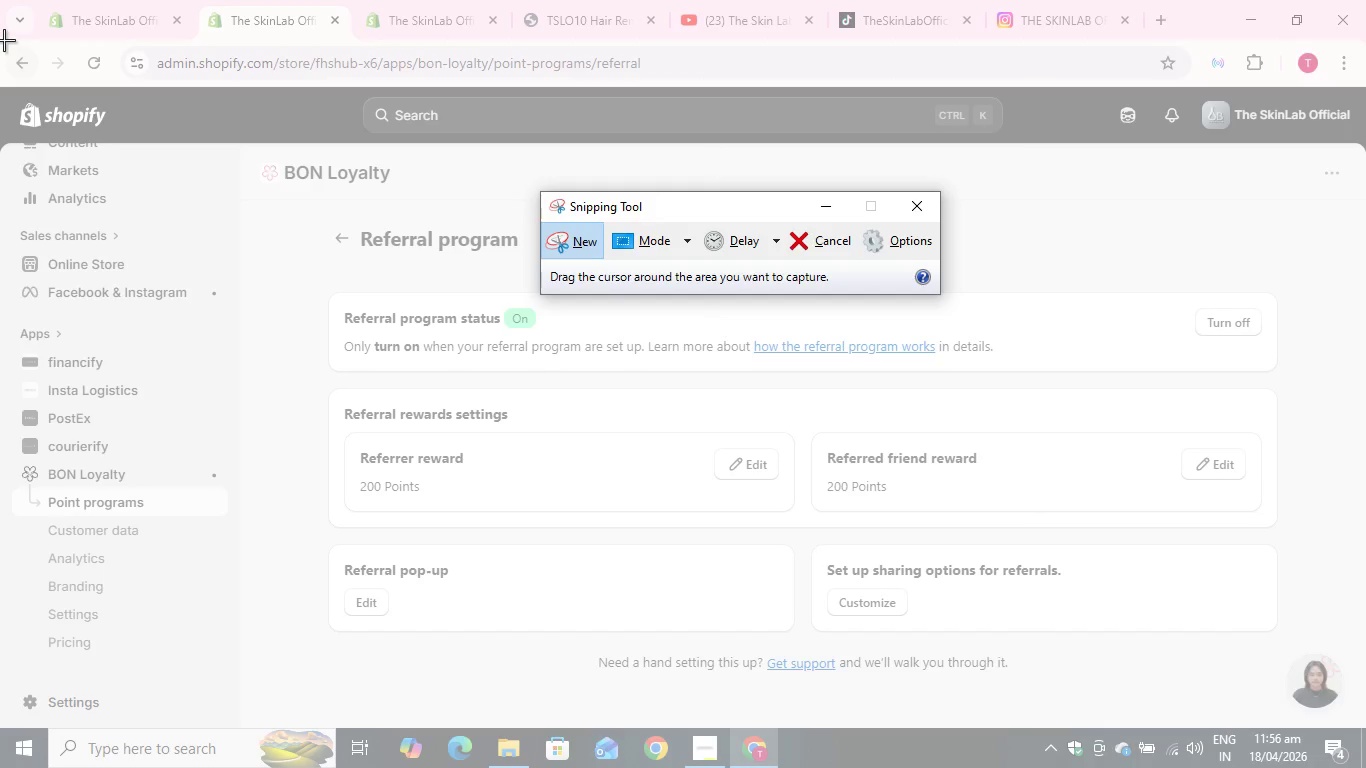 
left_click_drag(start_coordinate=[4, 40], to_coordinate=[1365, 728])
 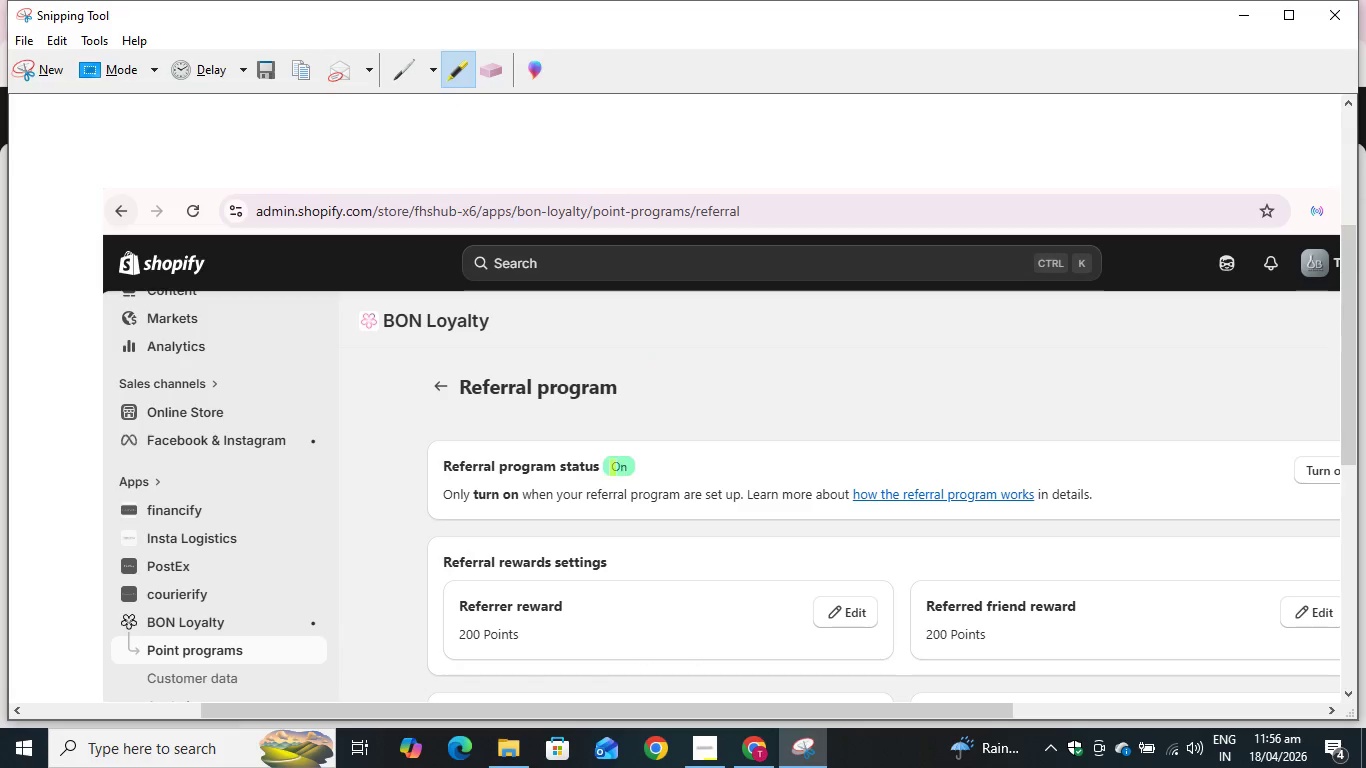 
wait(6.25)
 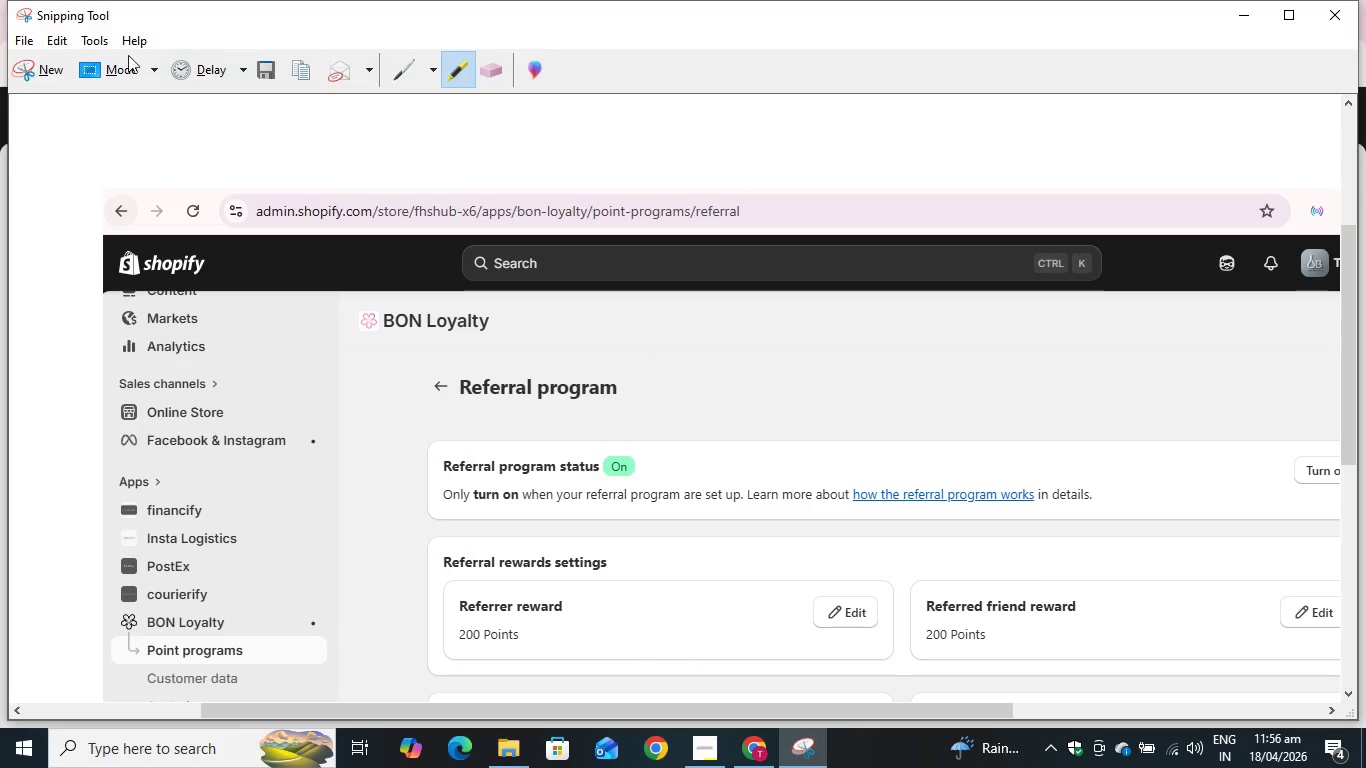 
left_click_drag(start_coordinate=[603, 467], to_coordinate=[646, 470])
 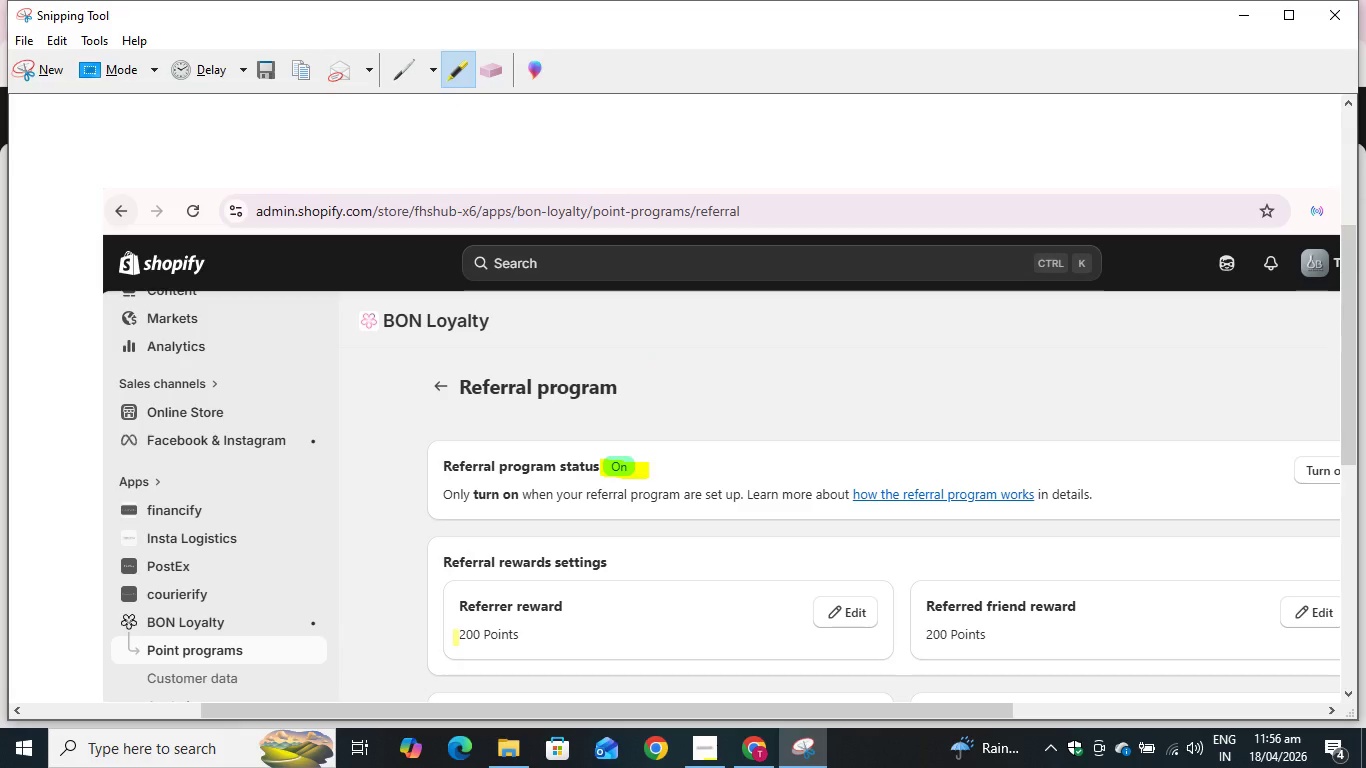 
left_click_drag(start_coordinate=[456, 637], to_coordinate=[526, 630])
 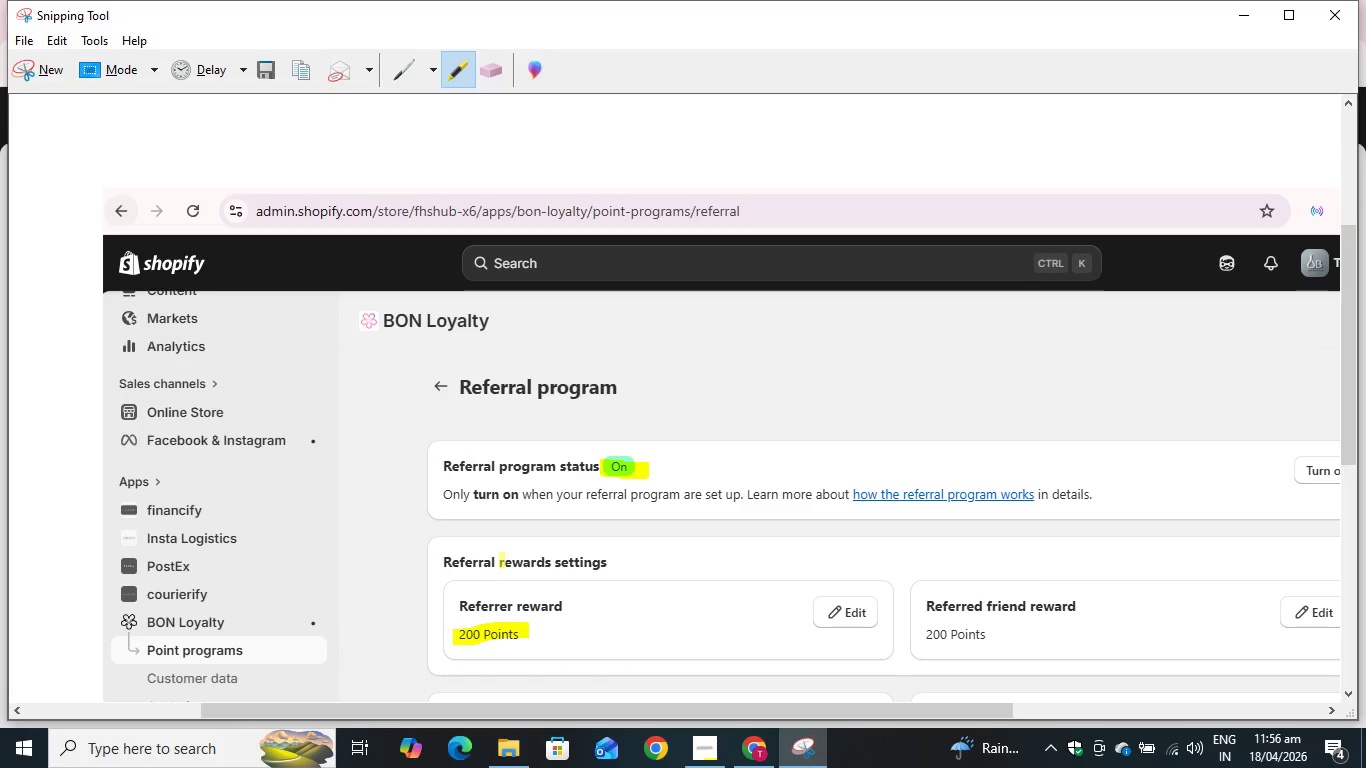 
hold_key(key=ControlLeft, duration=0.78)
 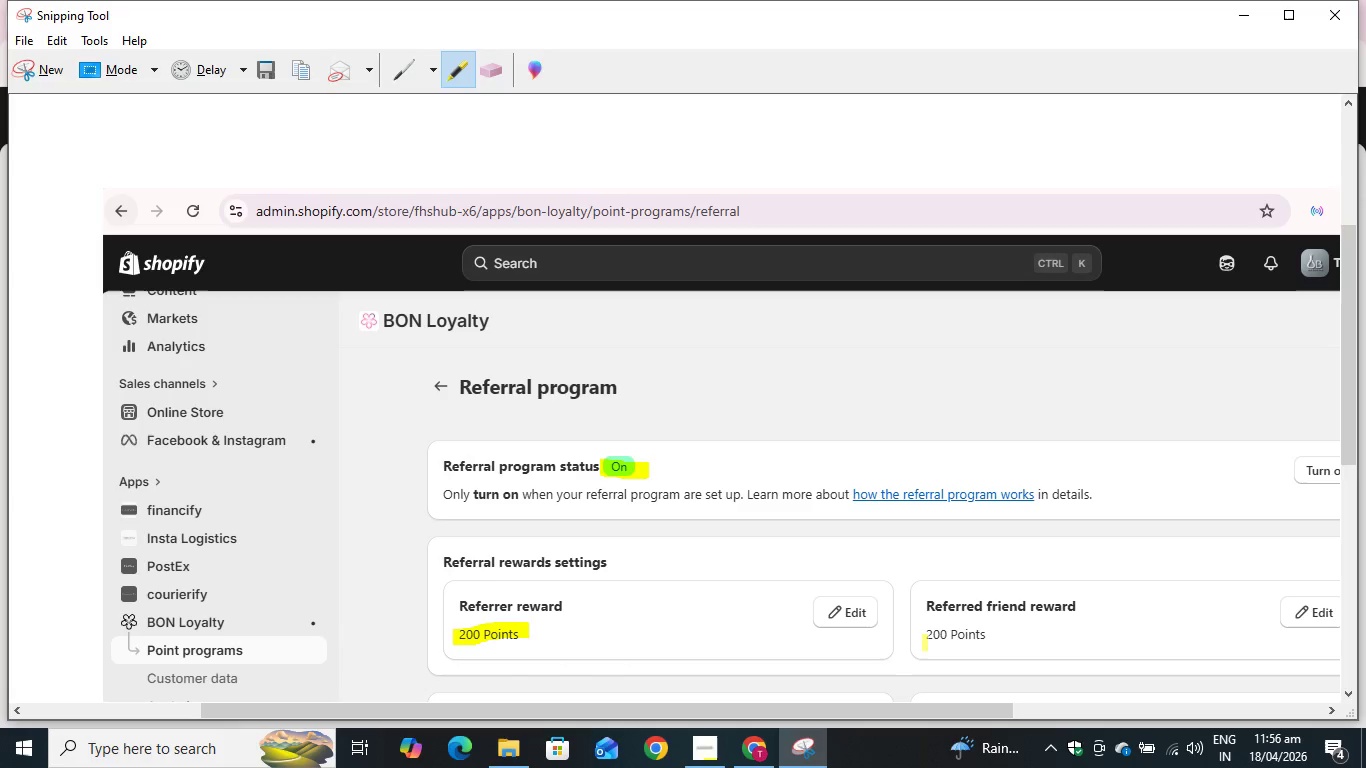 
left_click_drag(start_coordinate=[925, 638], to_coordinate=[989, 637])
 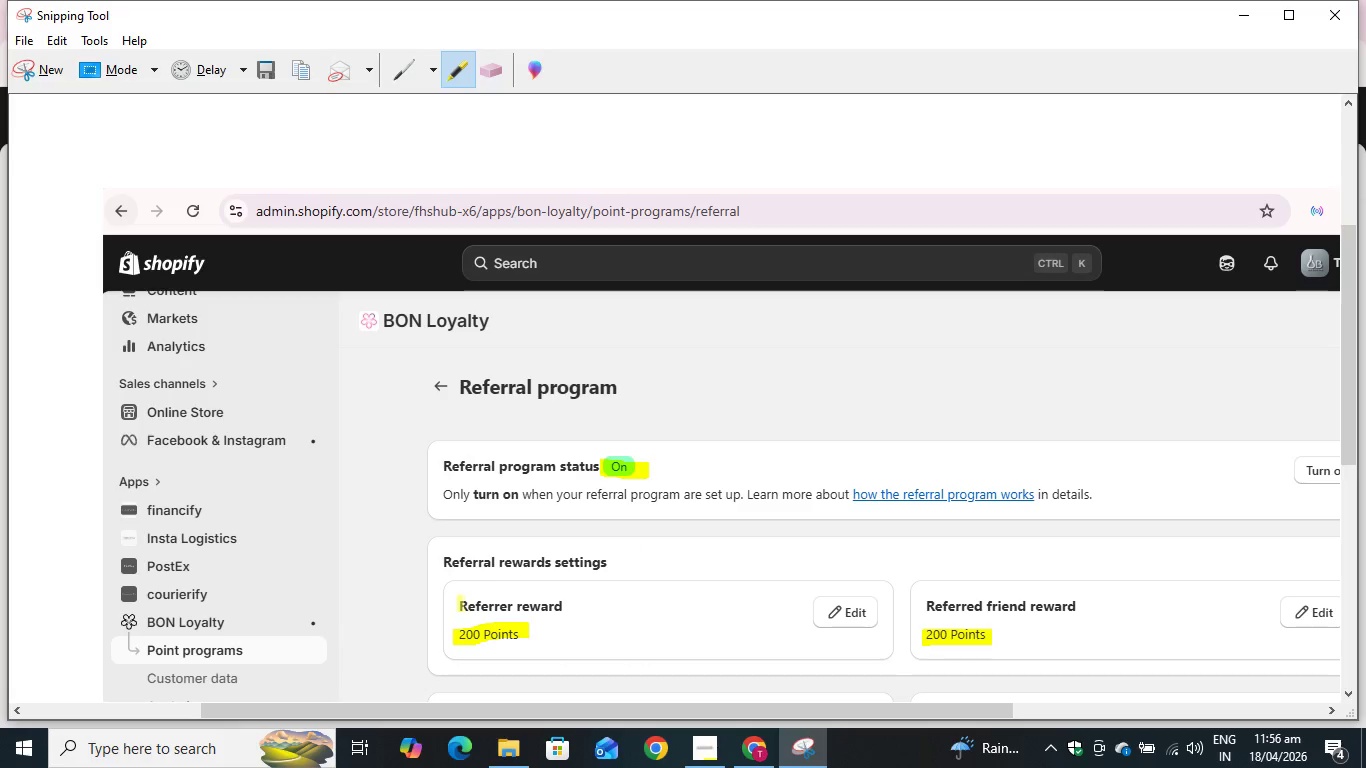 
left_click_drag(start_coordinate=[460, 603], to_coordinate=[568, 597])
 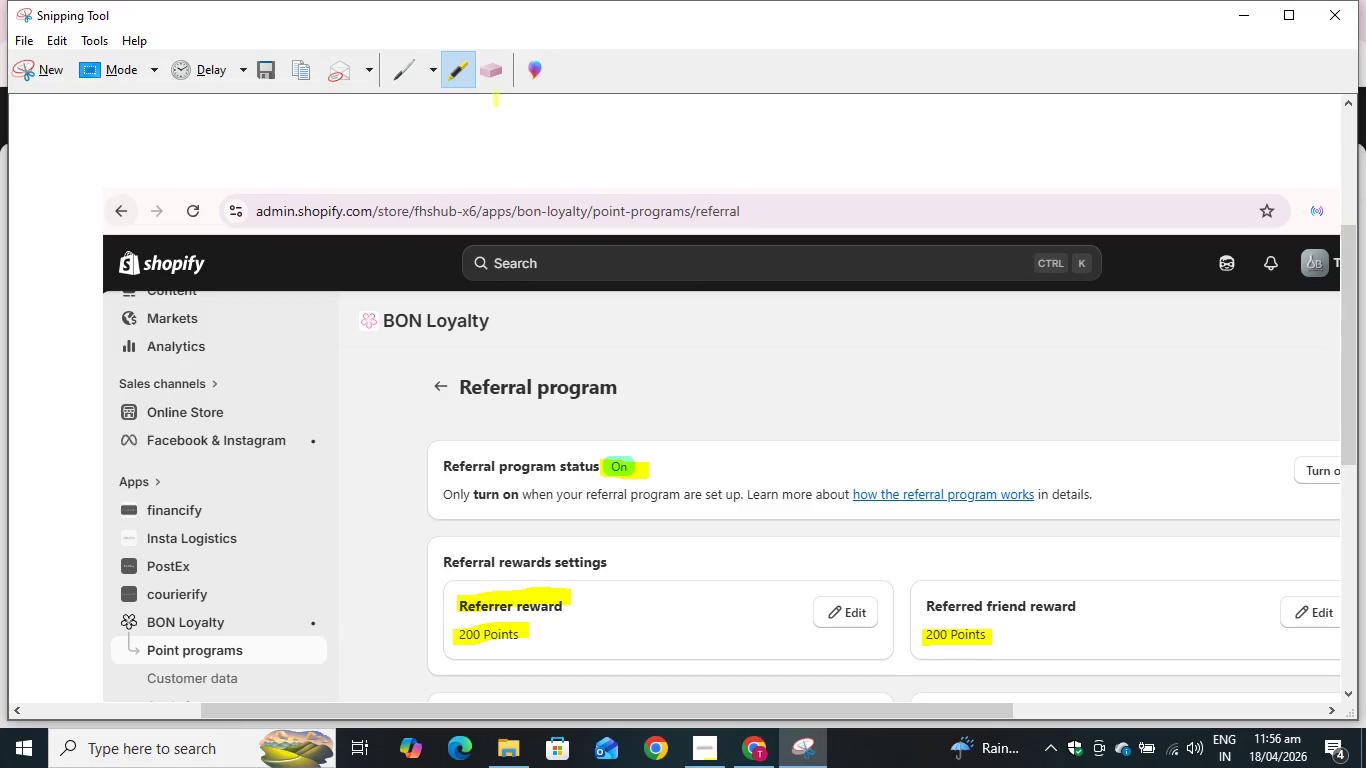 
left_click([500, 74])
 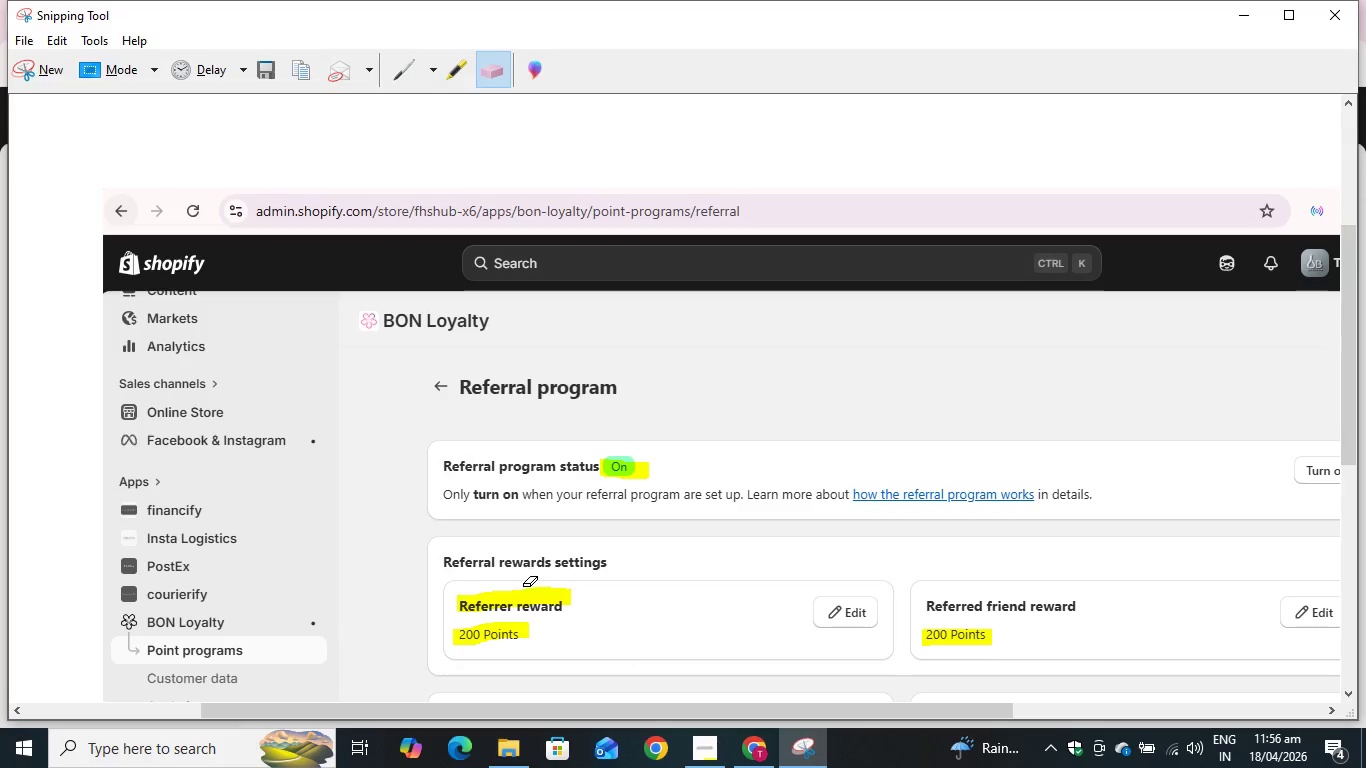 
double_click([525, 597])
 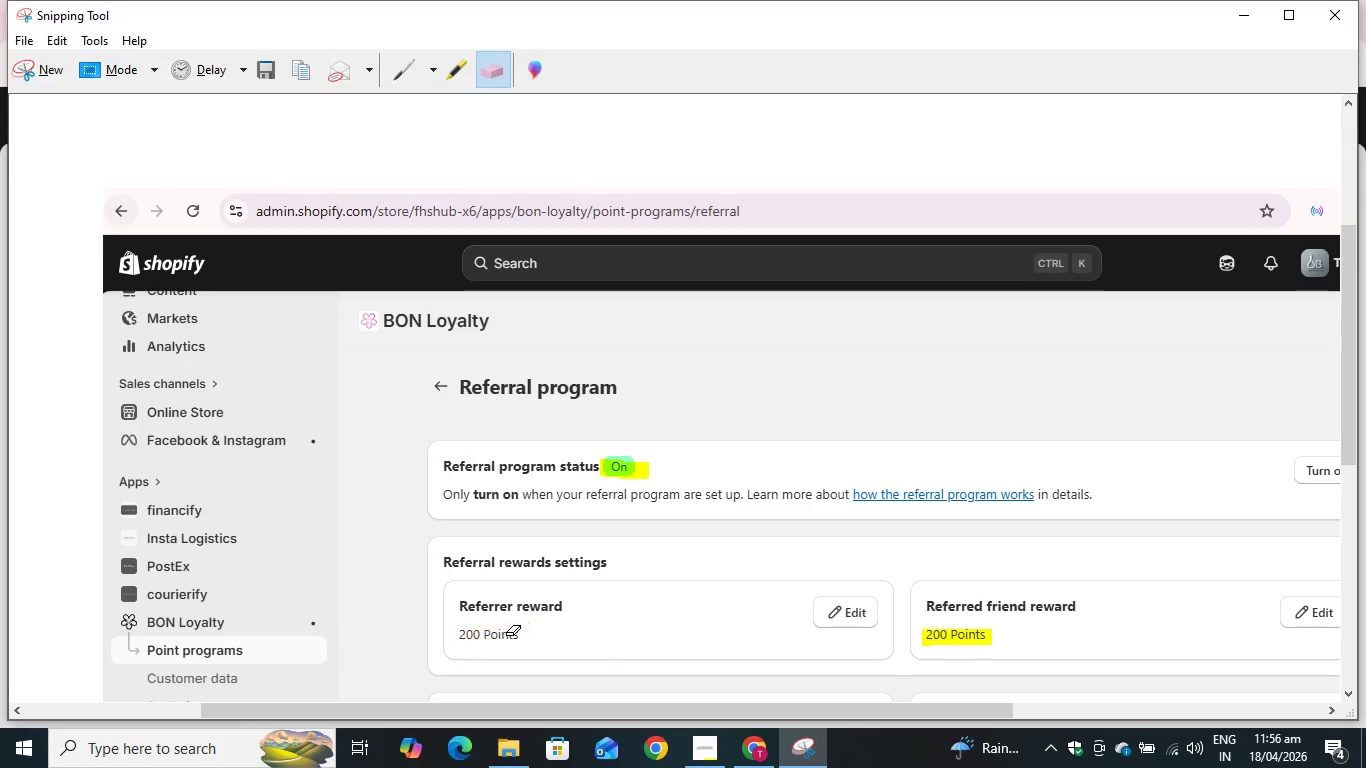 
left_click([506, 635])
 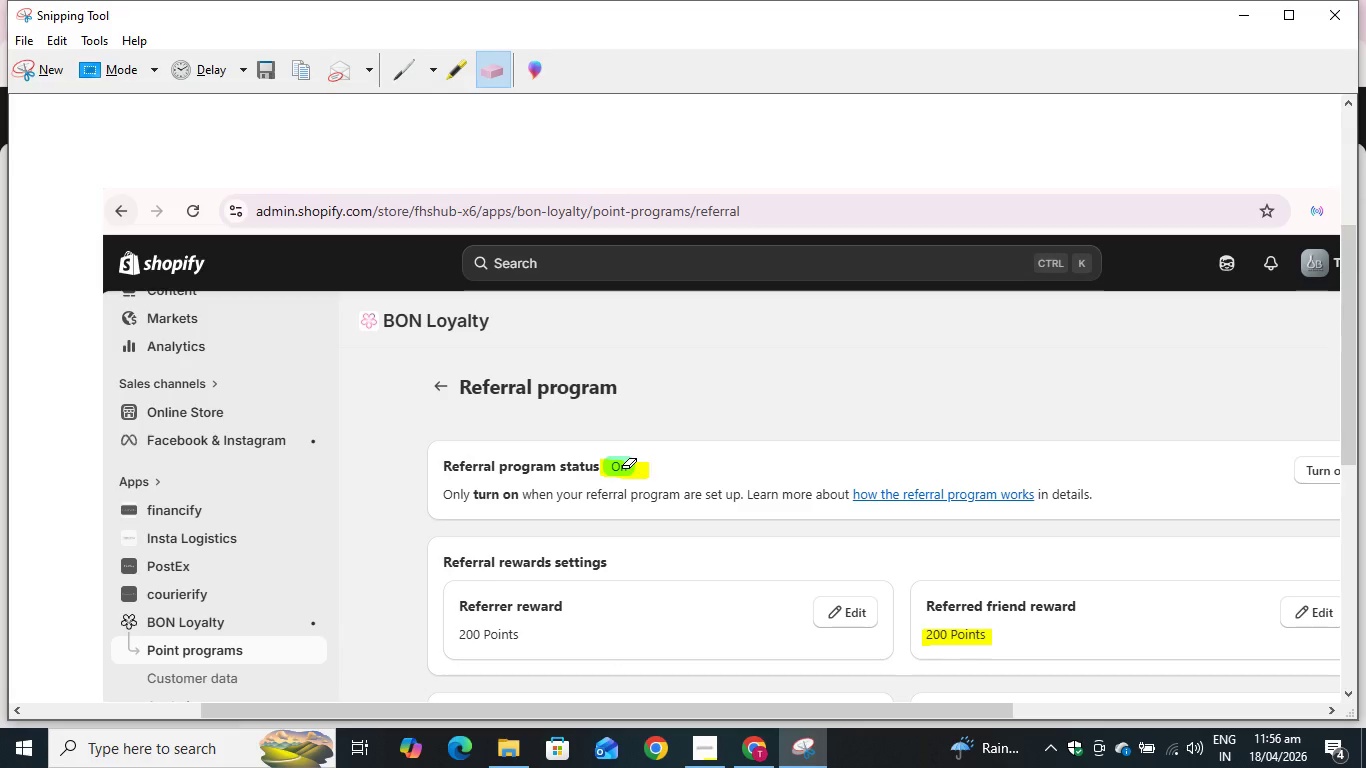 
left_click([623, 469])
 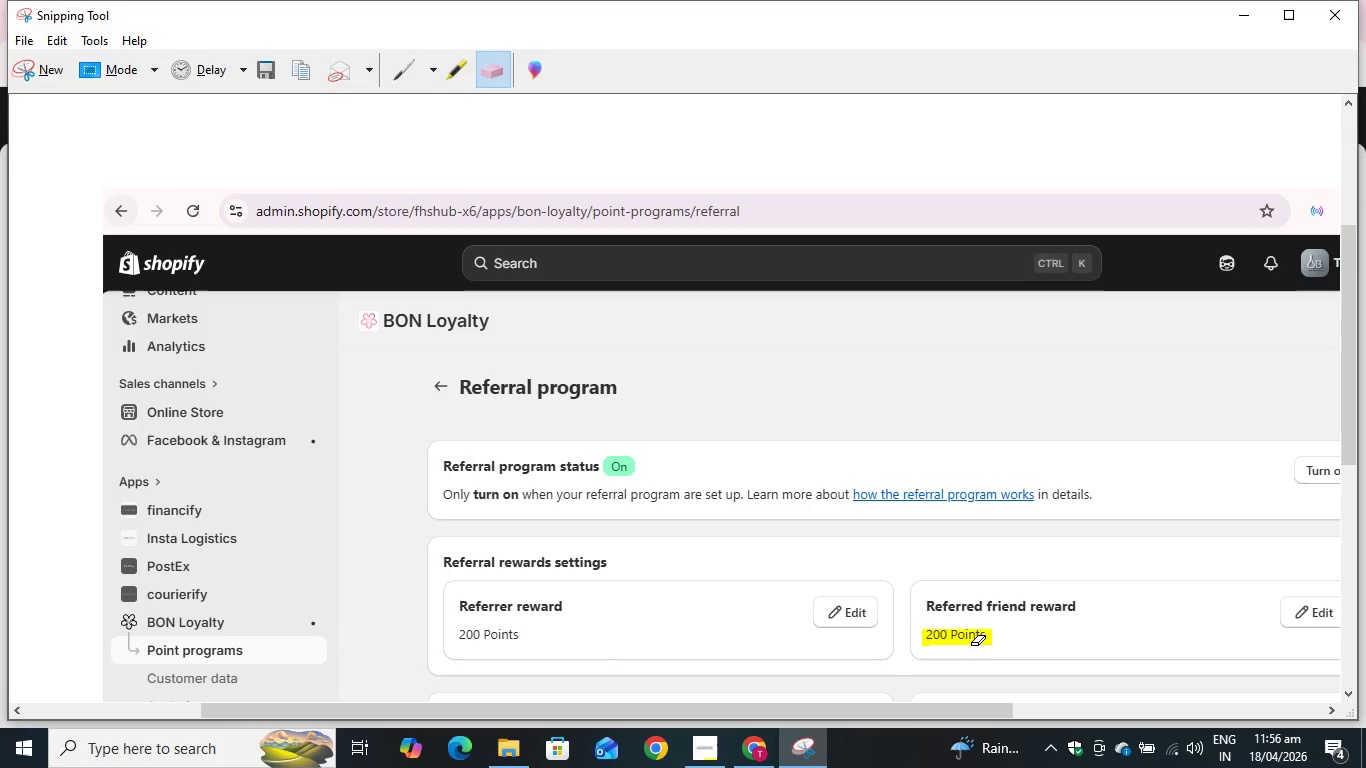 
left_click([965, 636])
 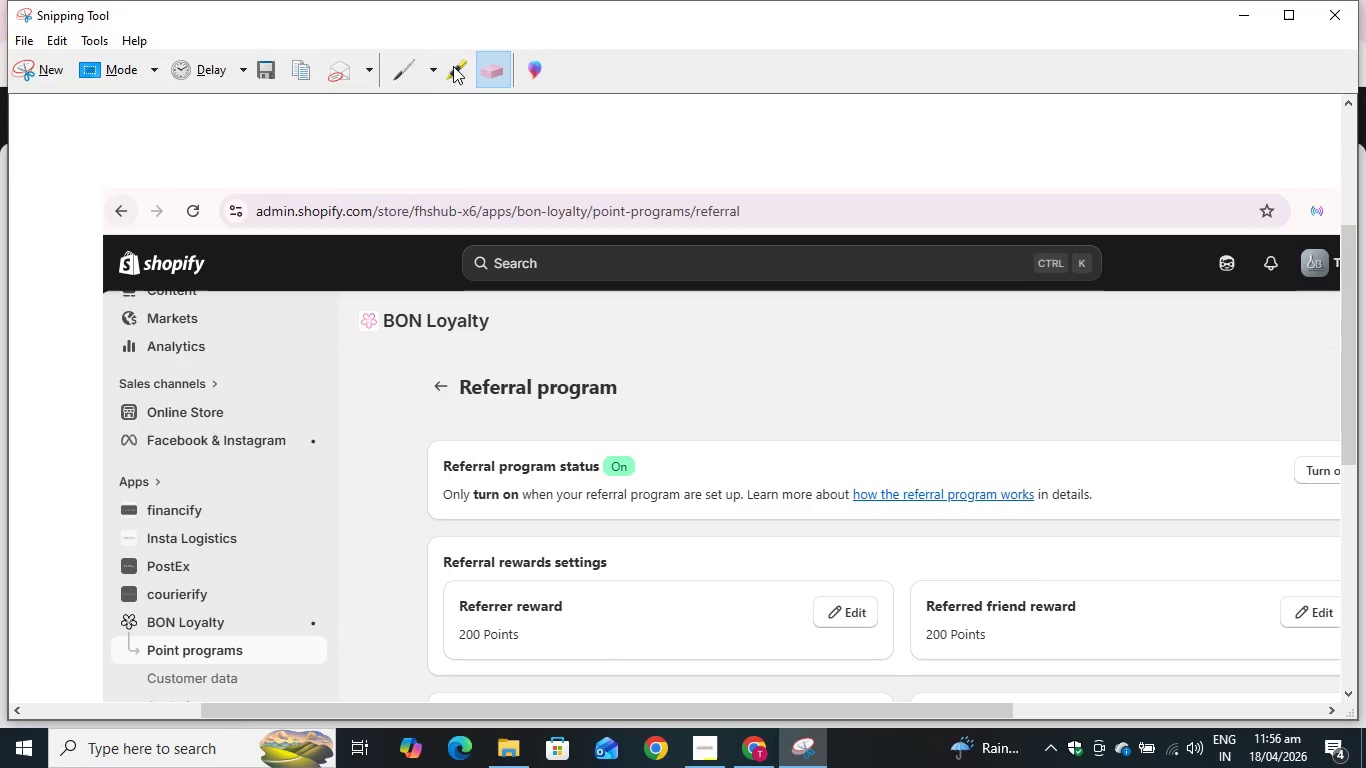 
left_click([453, 62])
 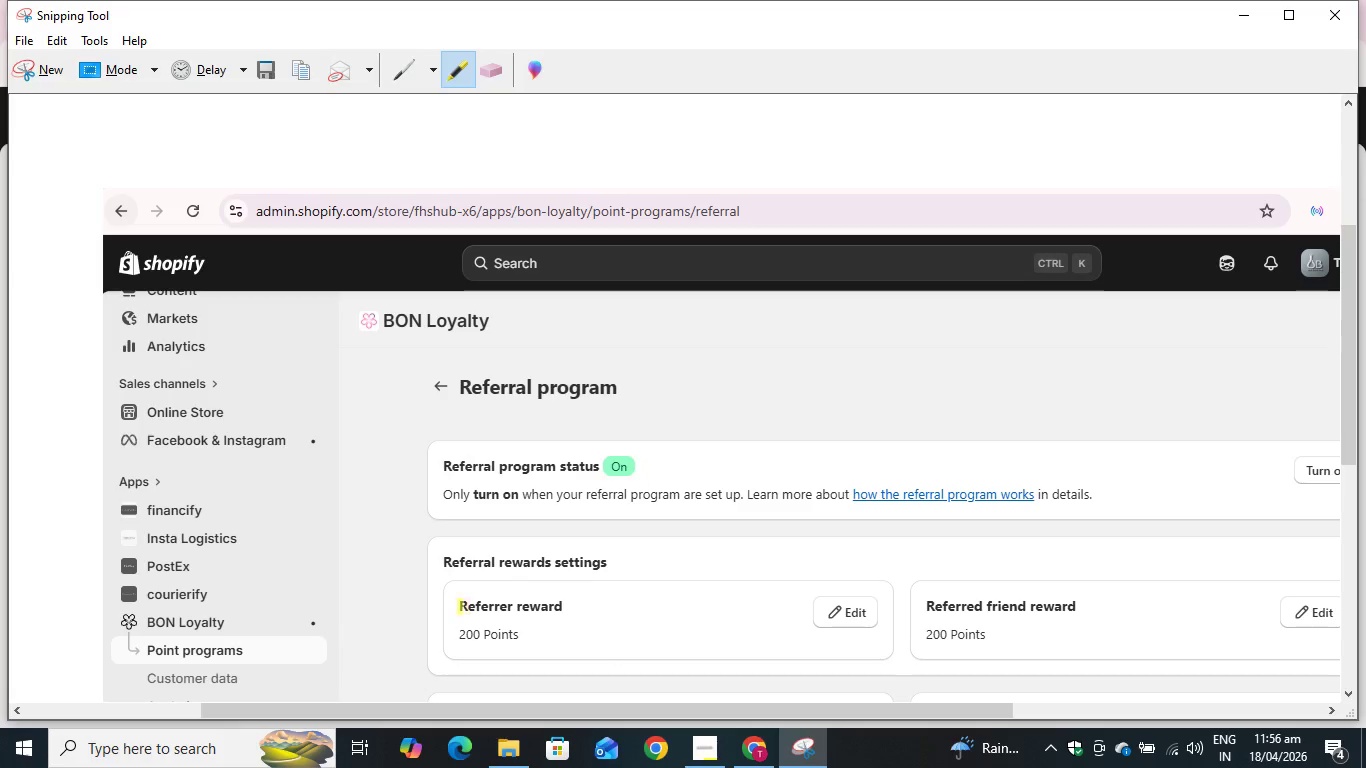 
left_click_drag(start_coordinate=[460, 606], to_coordinate=[566, 605])
 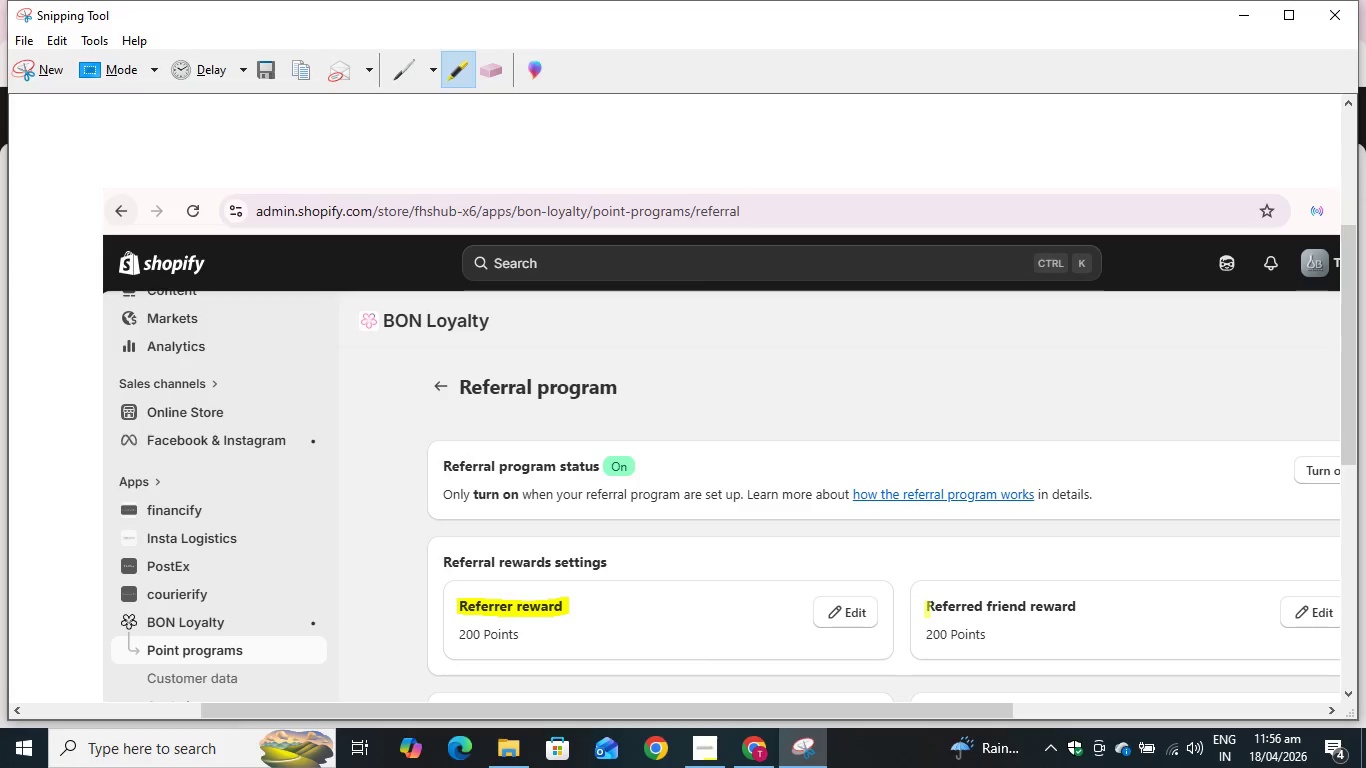 
left_click_drag(start_coordinate=[927, 609], to_coordinate=[1078, 611])
 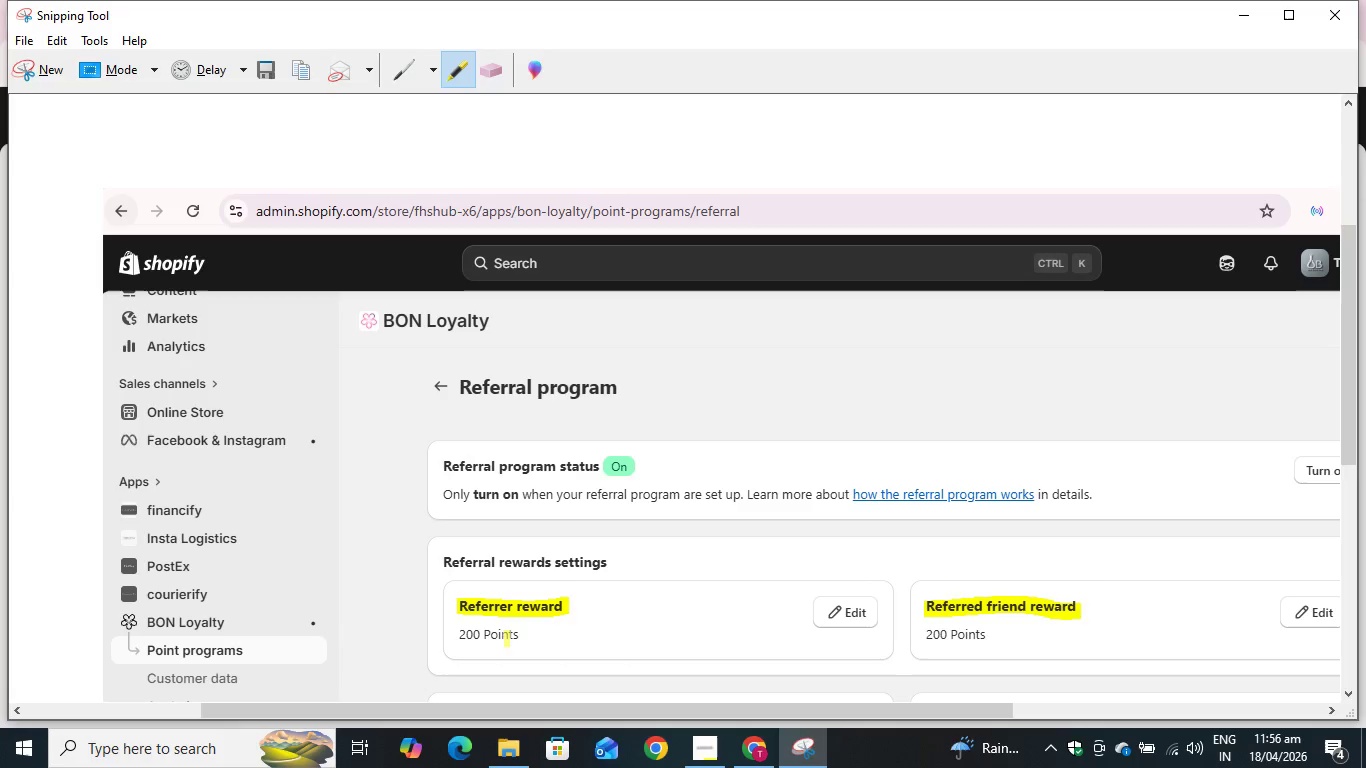 
left_click_drag(start_coordinate=[457, 636], to_coordinate=[520, 636])
 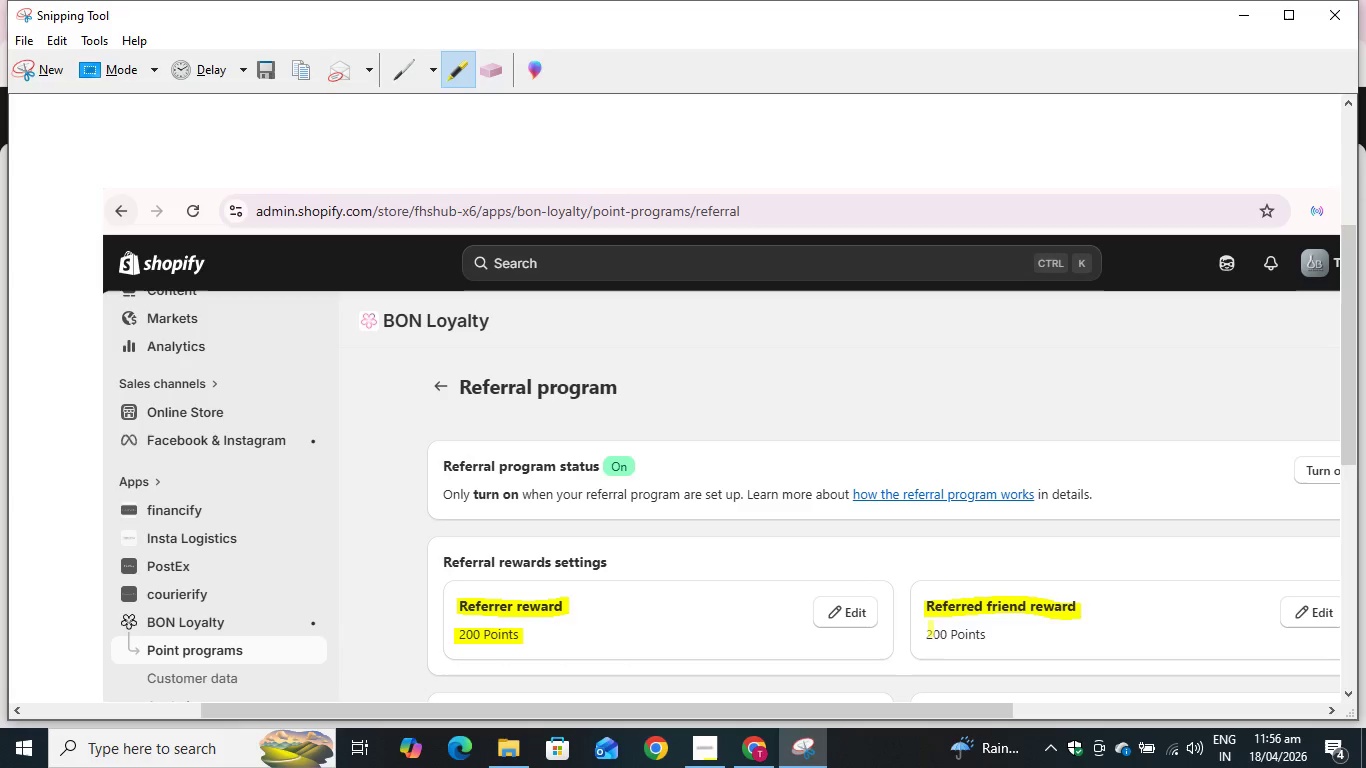 
left_click_drag(start_coordinate=[927, 636], to_coordinate=[991, 636])
 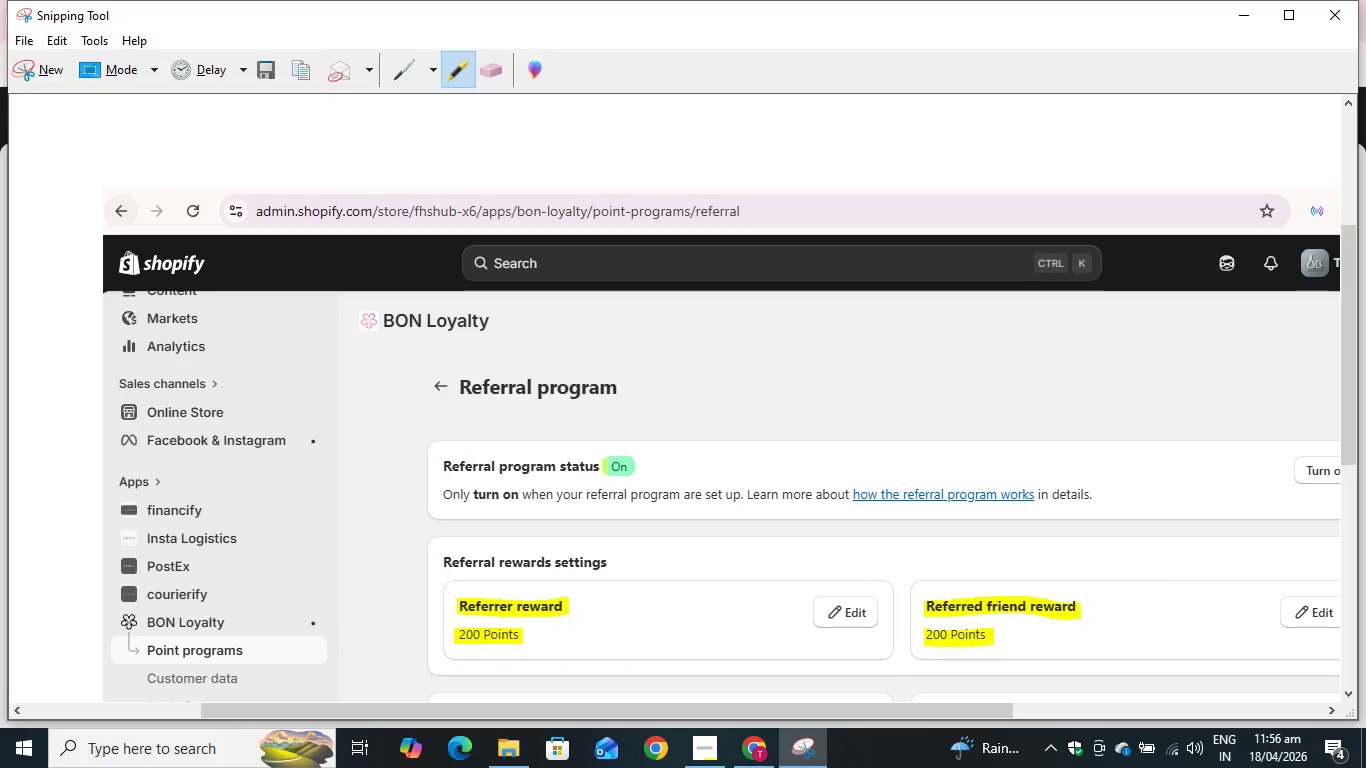 
left_click_drag(start_coordinate=[604, 466], to_coordinate=[633, 464])
 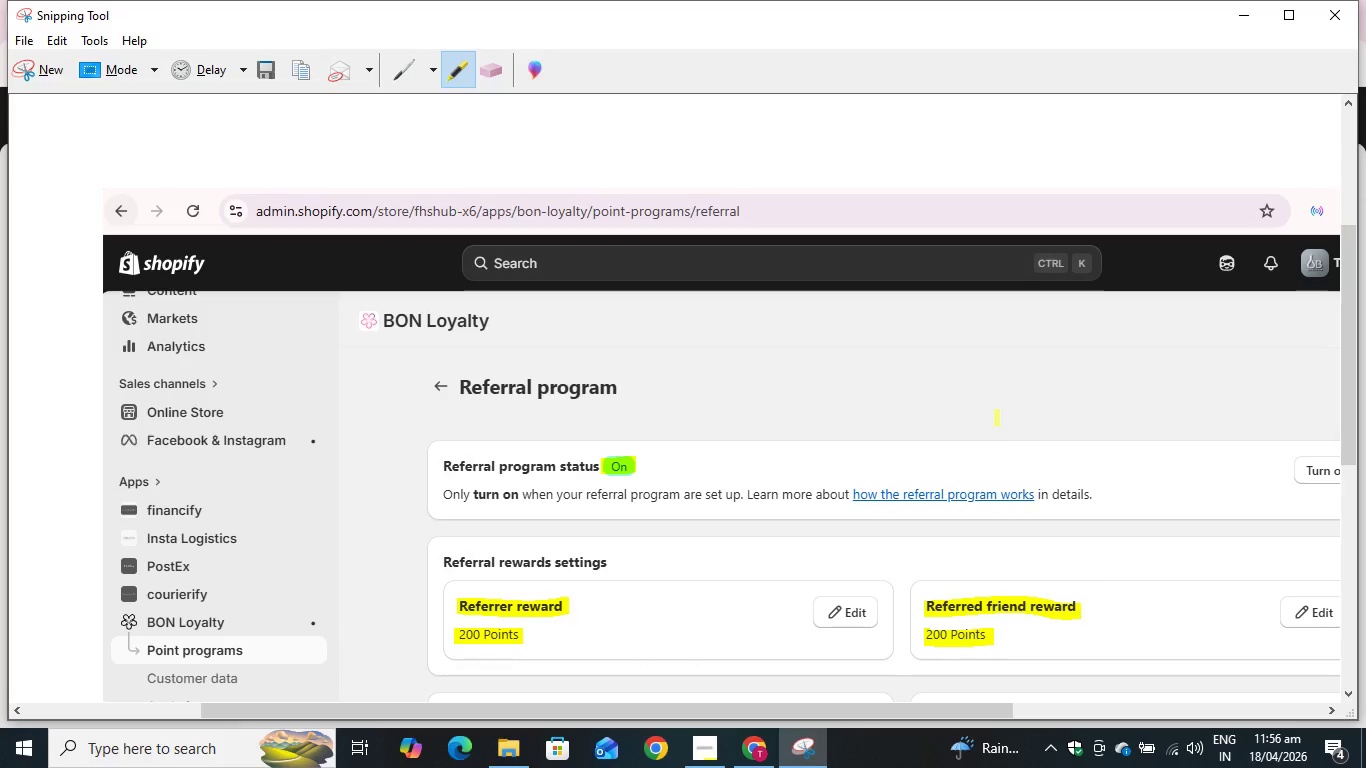 
key(Control+S)
 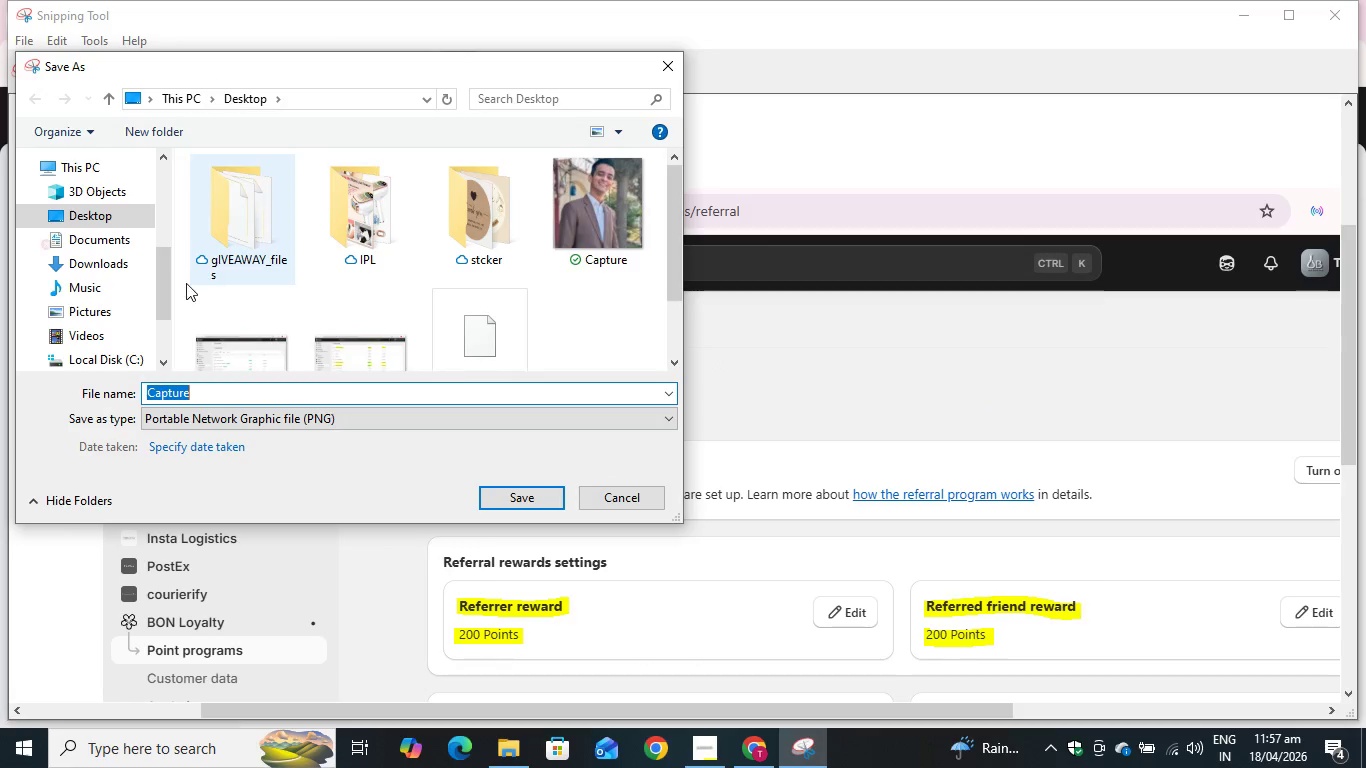 
type(F)
key(Backspace)
type(Refe)
 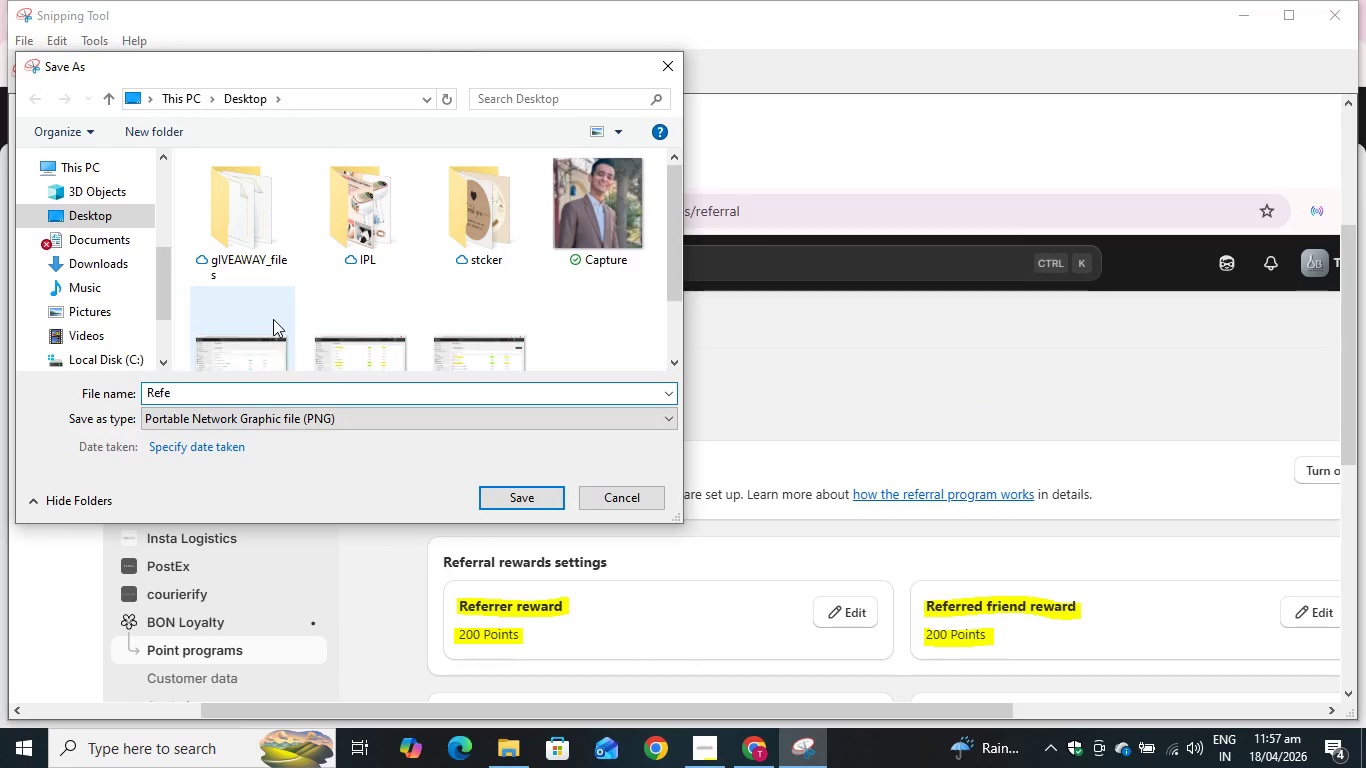 
left_click_drag(start_coordinate=[381, 73], to_coordinate=[489, 168])
 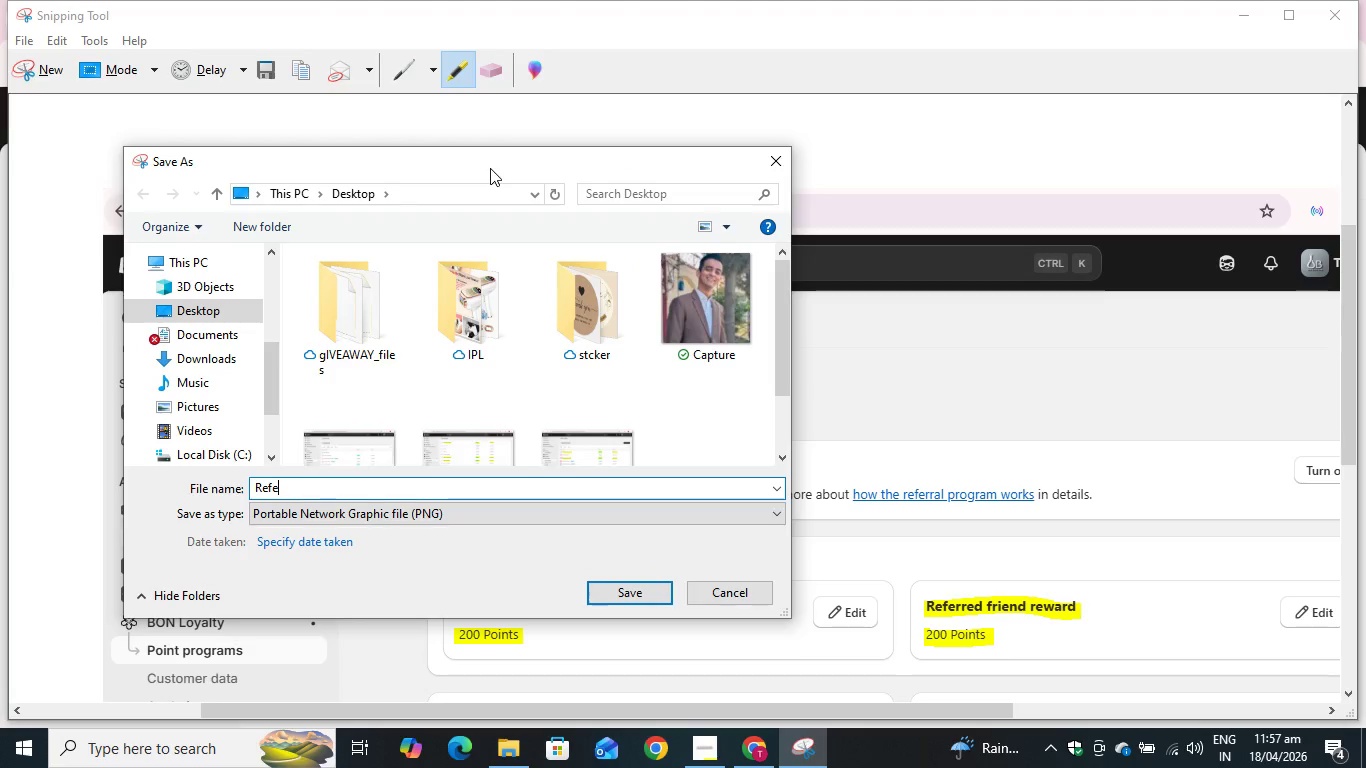 
type(rar)
key(Backspace)
key(Backspace)
type(ral Proge)
key(Backspace)
type(ram)
 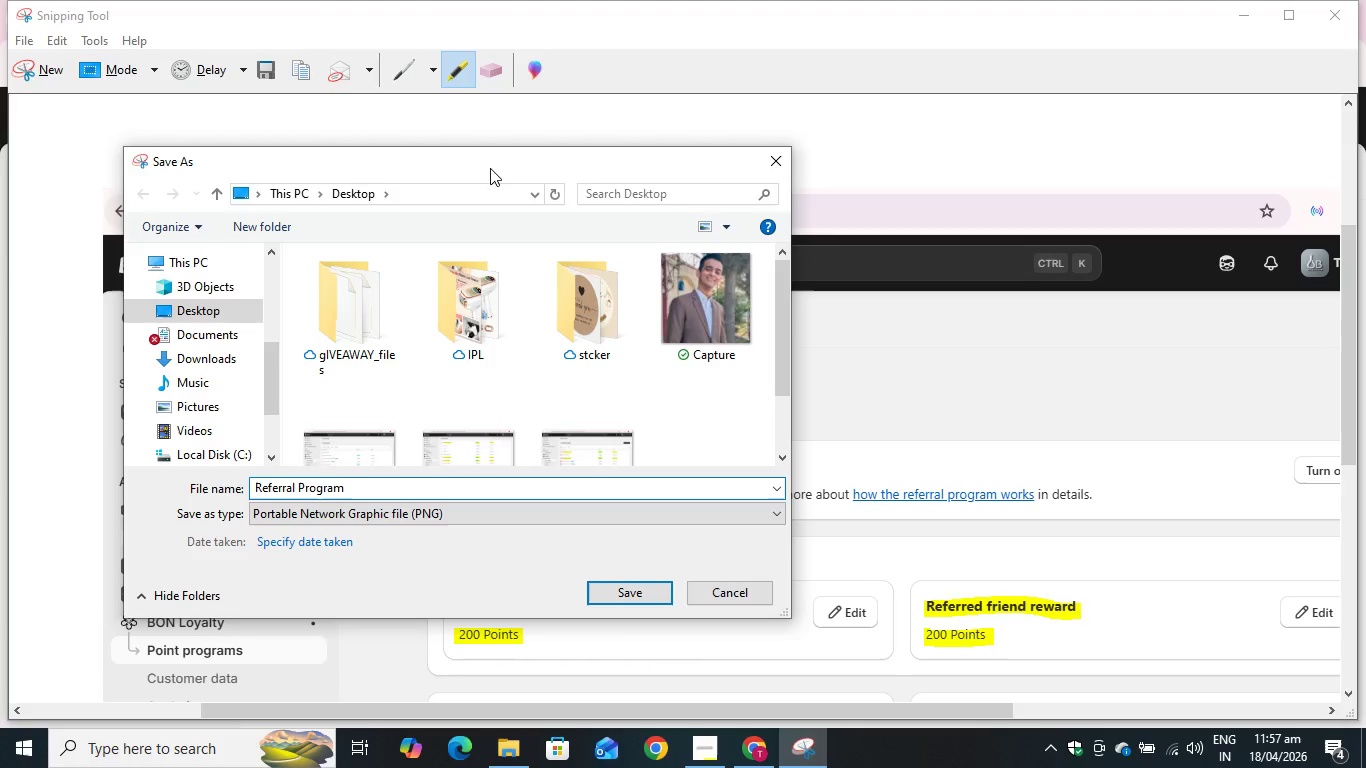 
left_click([633, 591])
 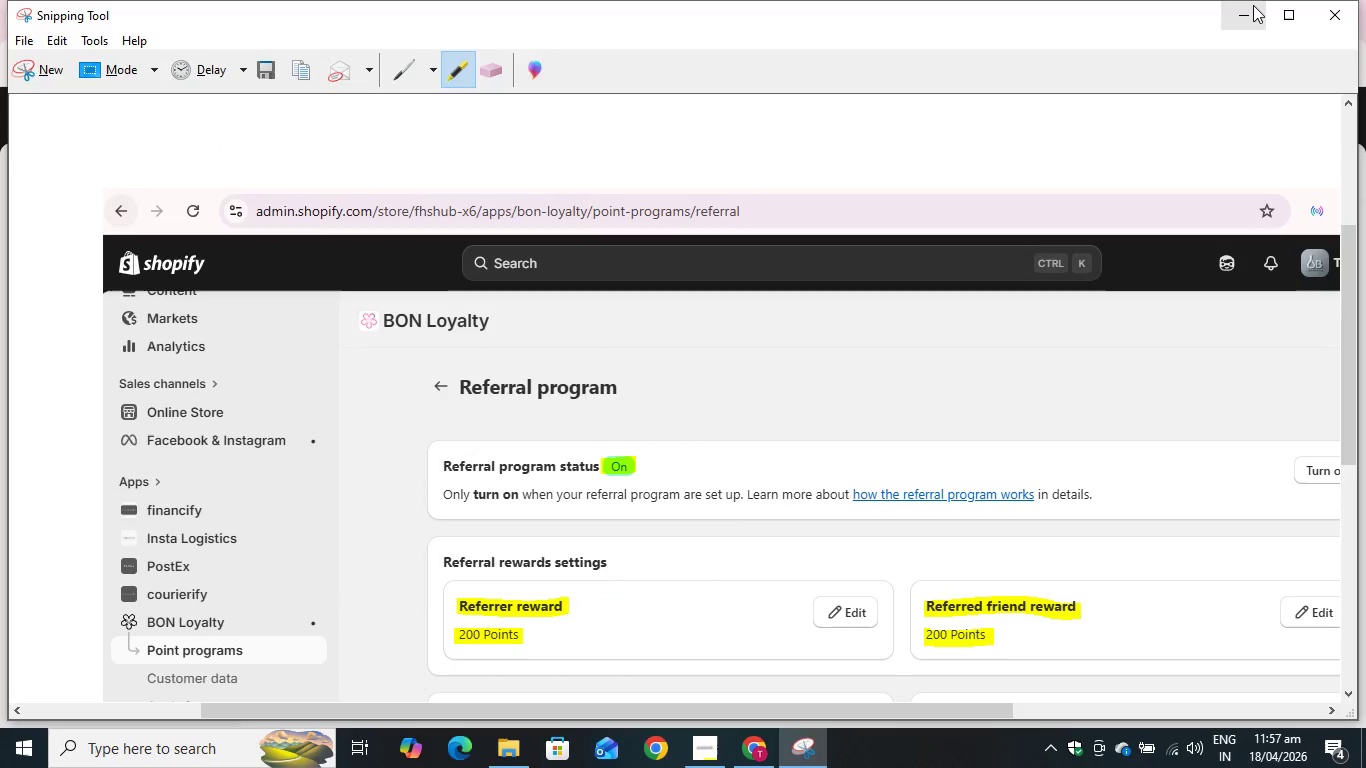 
left_click([1247, 7])
 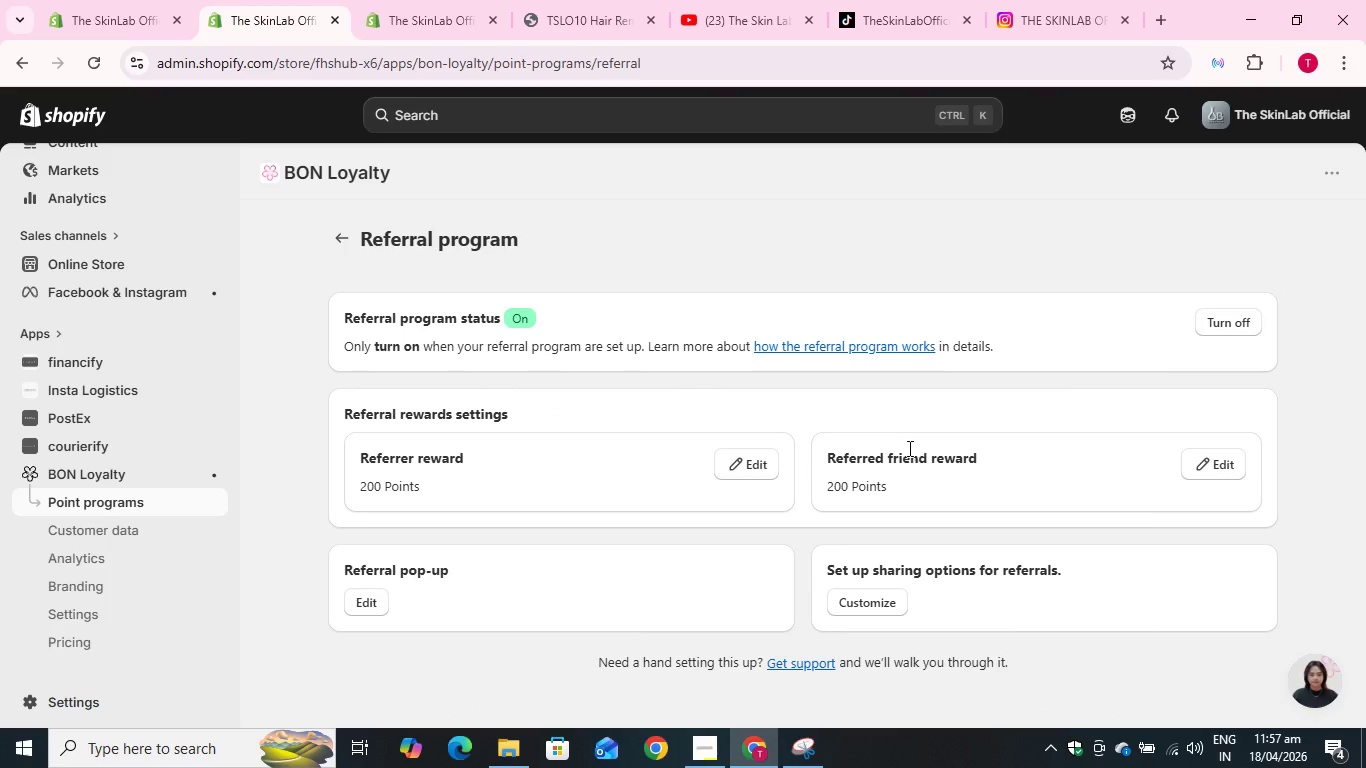 
scroll: coordinate [610, 568], scroll_direction: down, amount: 3.0
 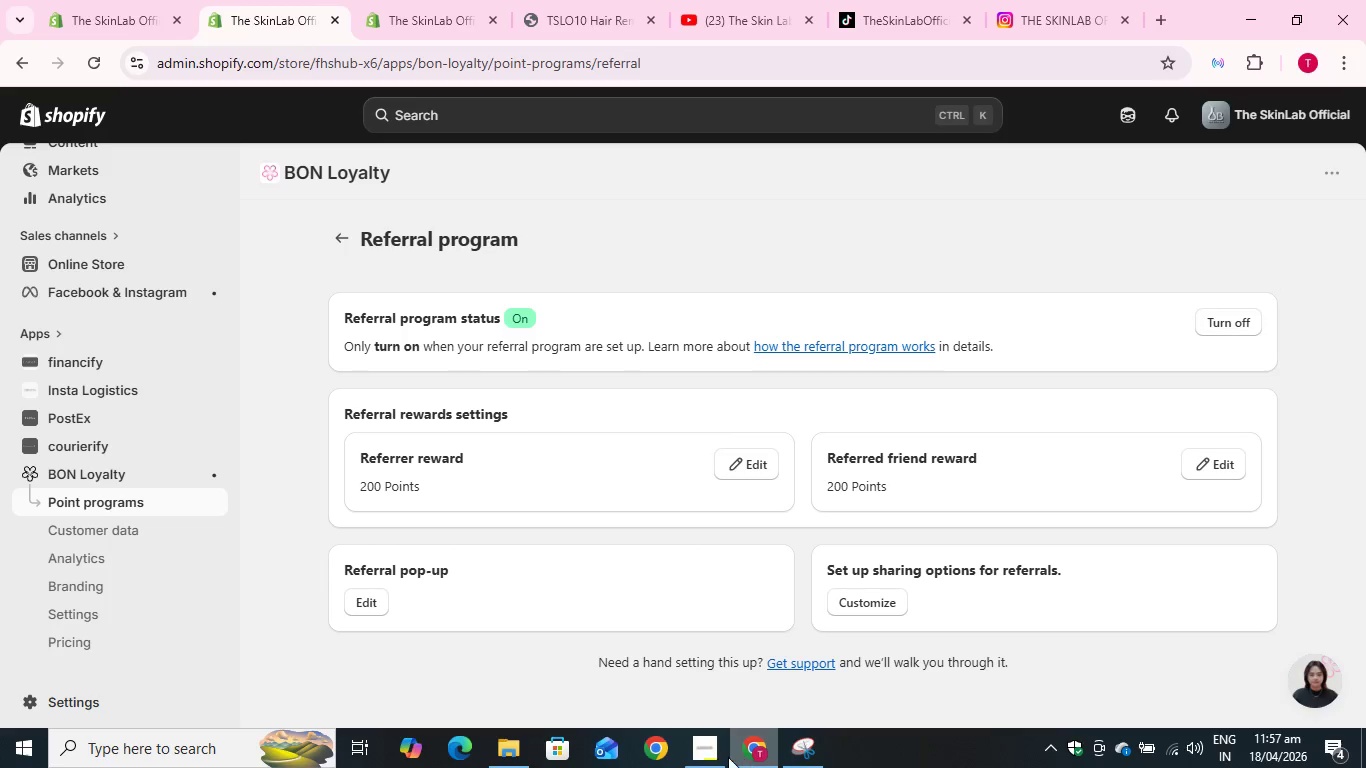 
left_click([708, 754])